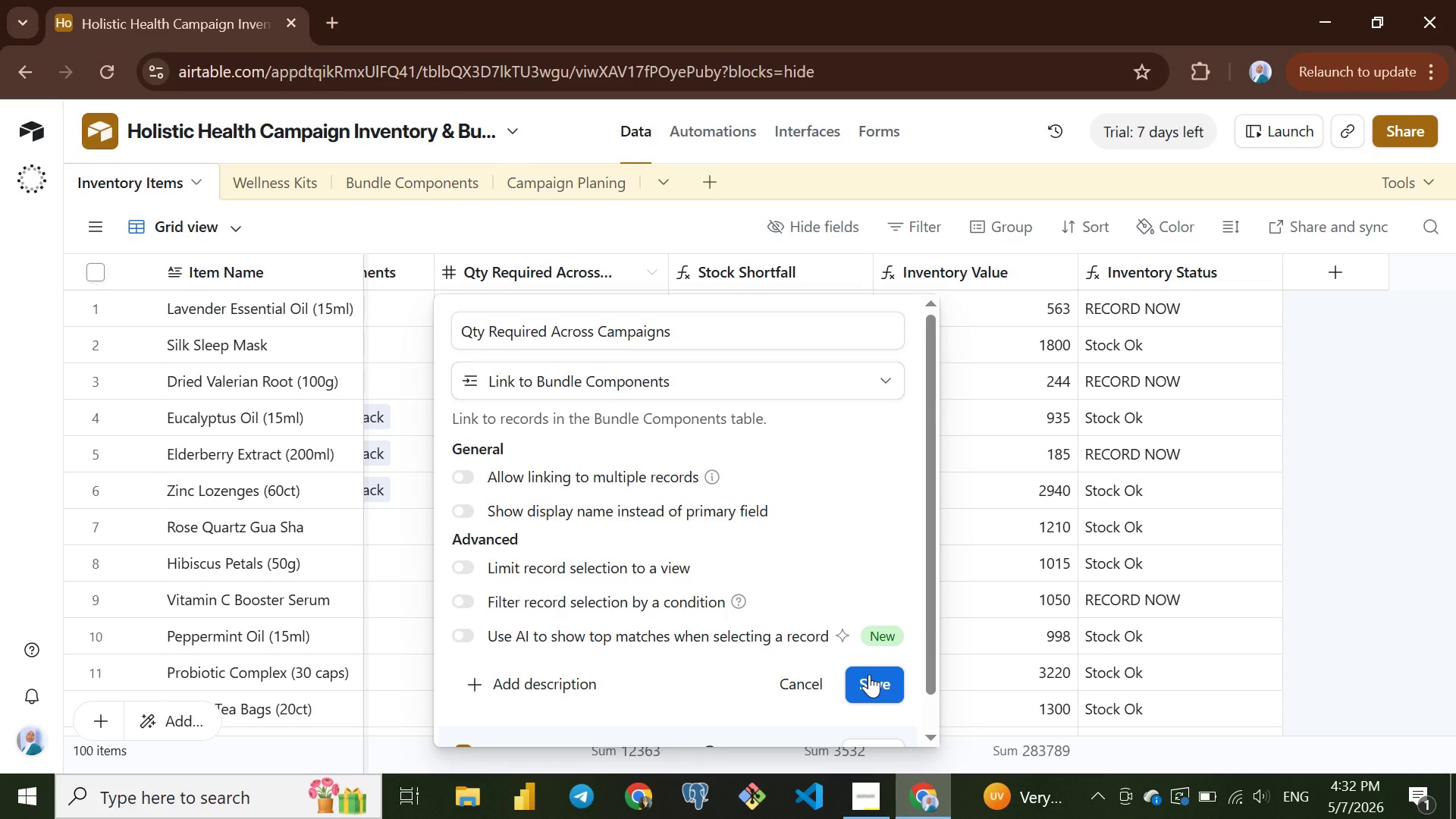 
left_click([869, 674])
 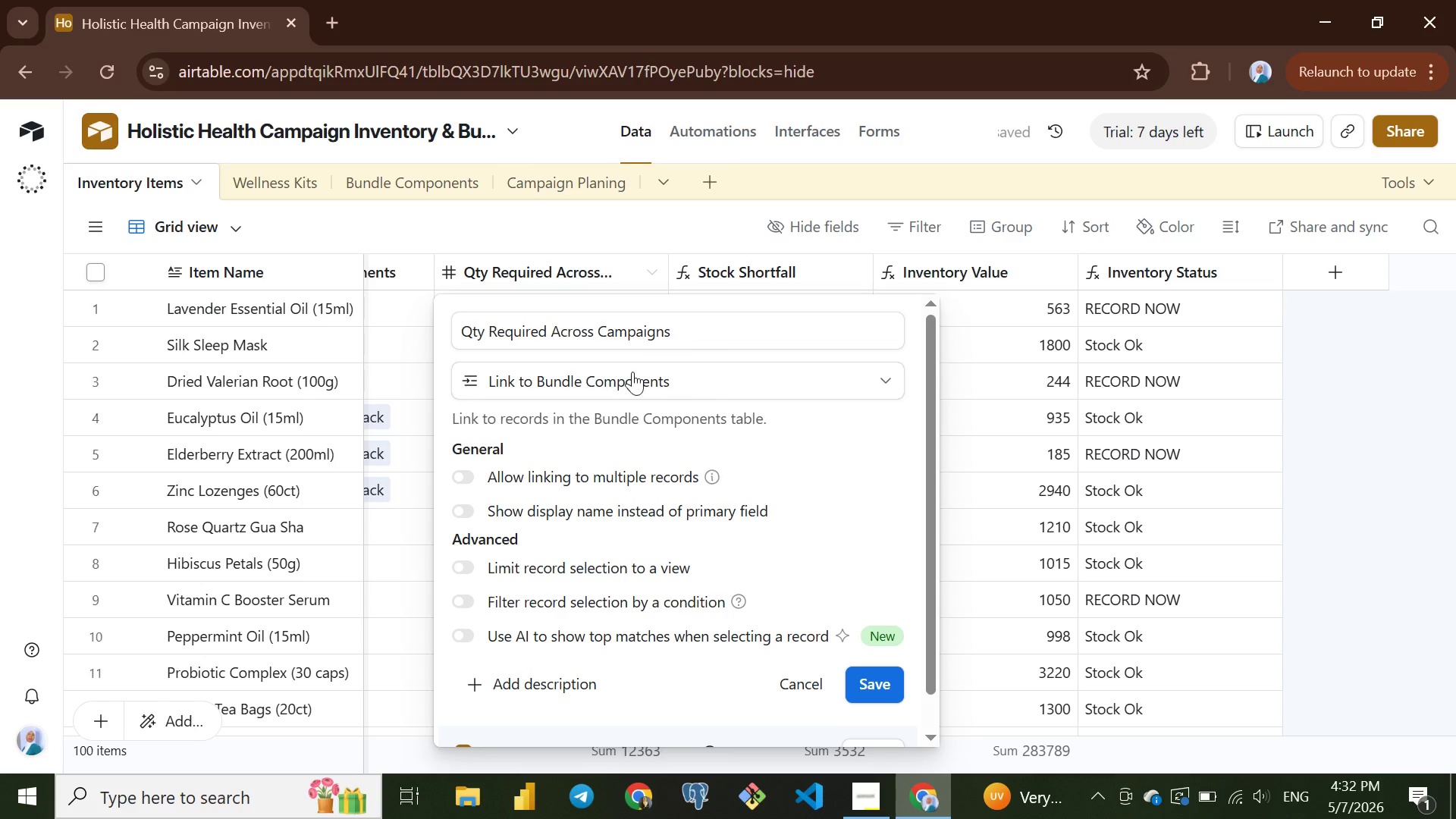 
wait(7.84)
 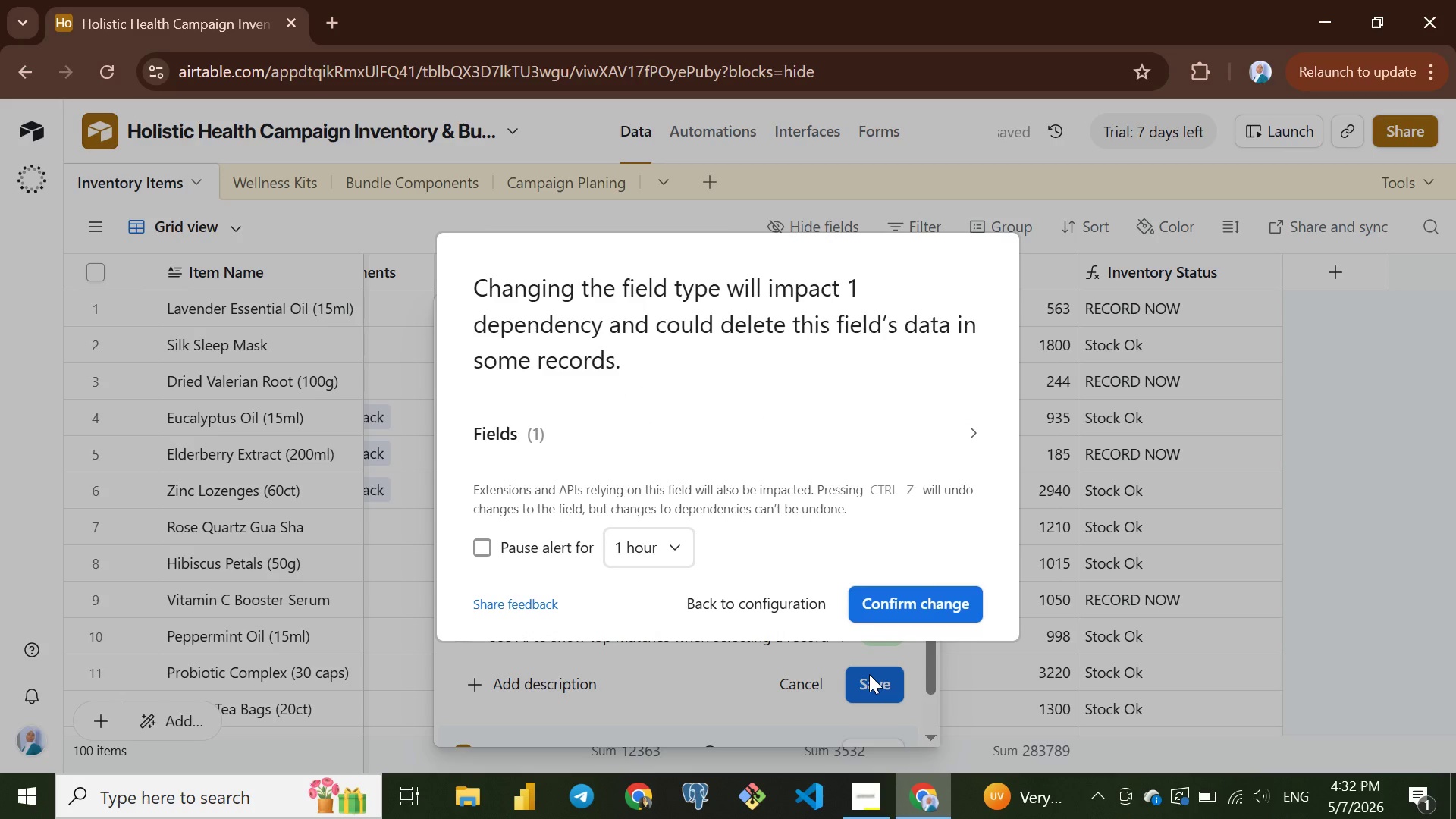 
left_click([588, 375])
 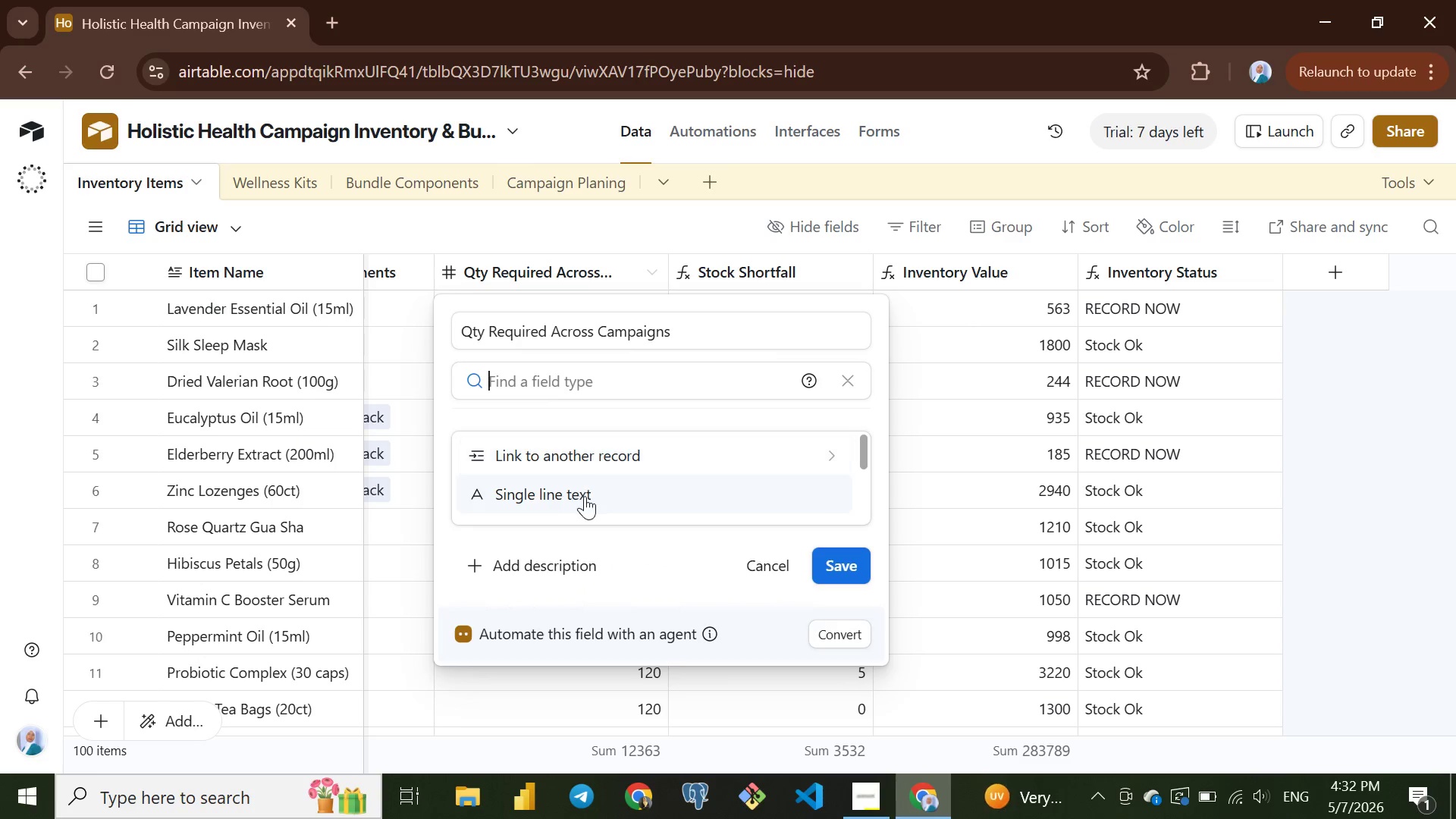 
scroll: coordinate [585, 488], scroll_direction: down, amount: 5.0
 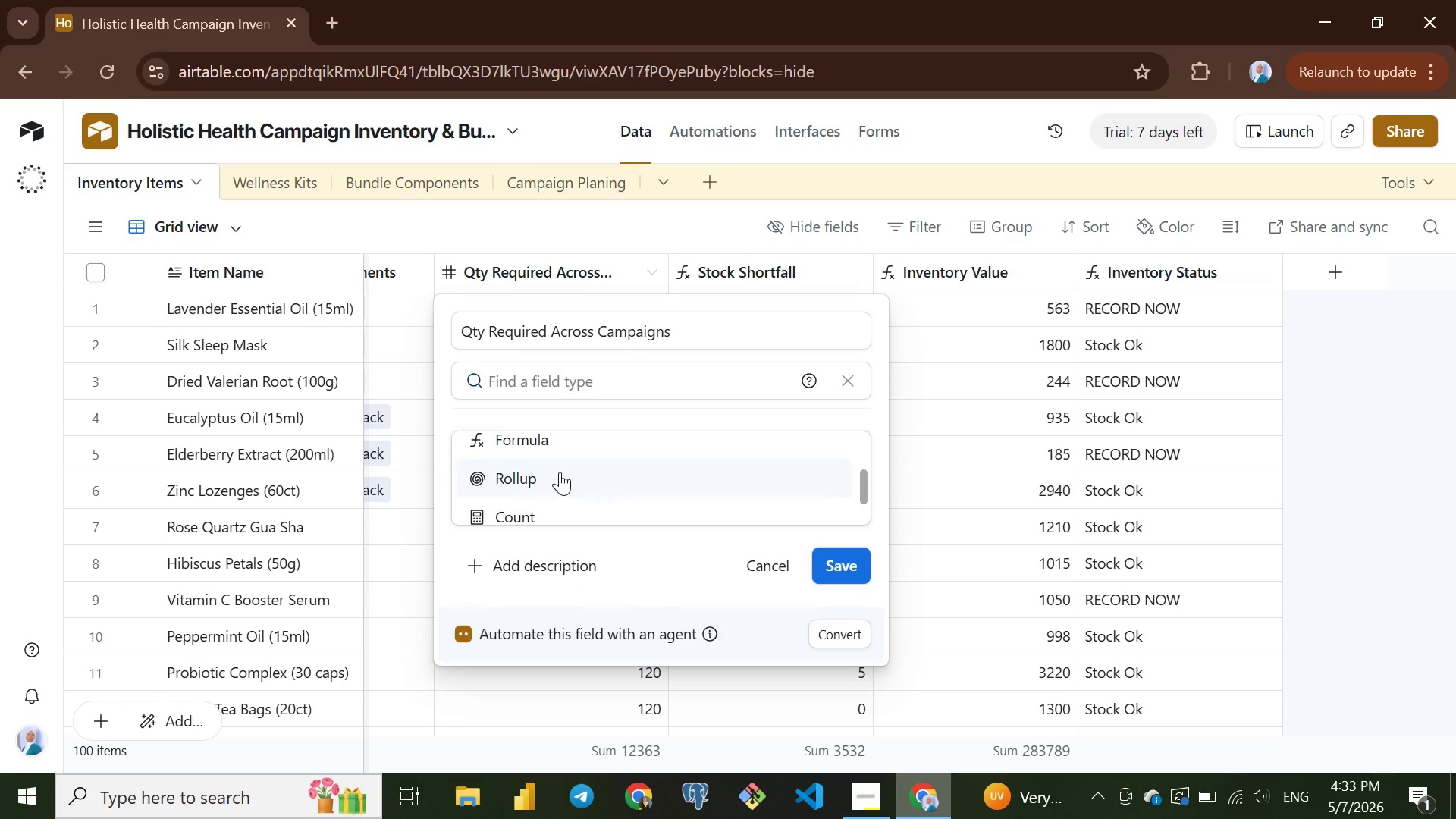 
left_click([560, 472])
 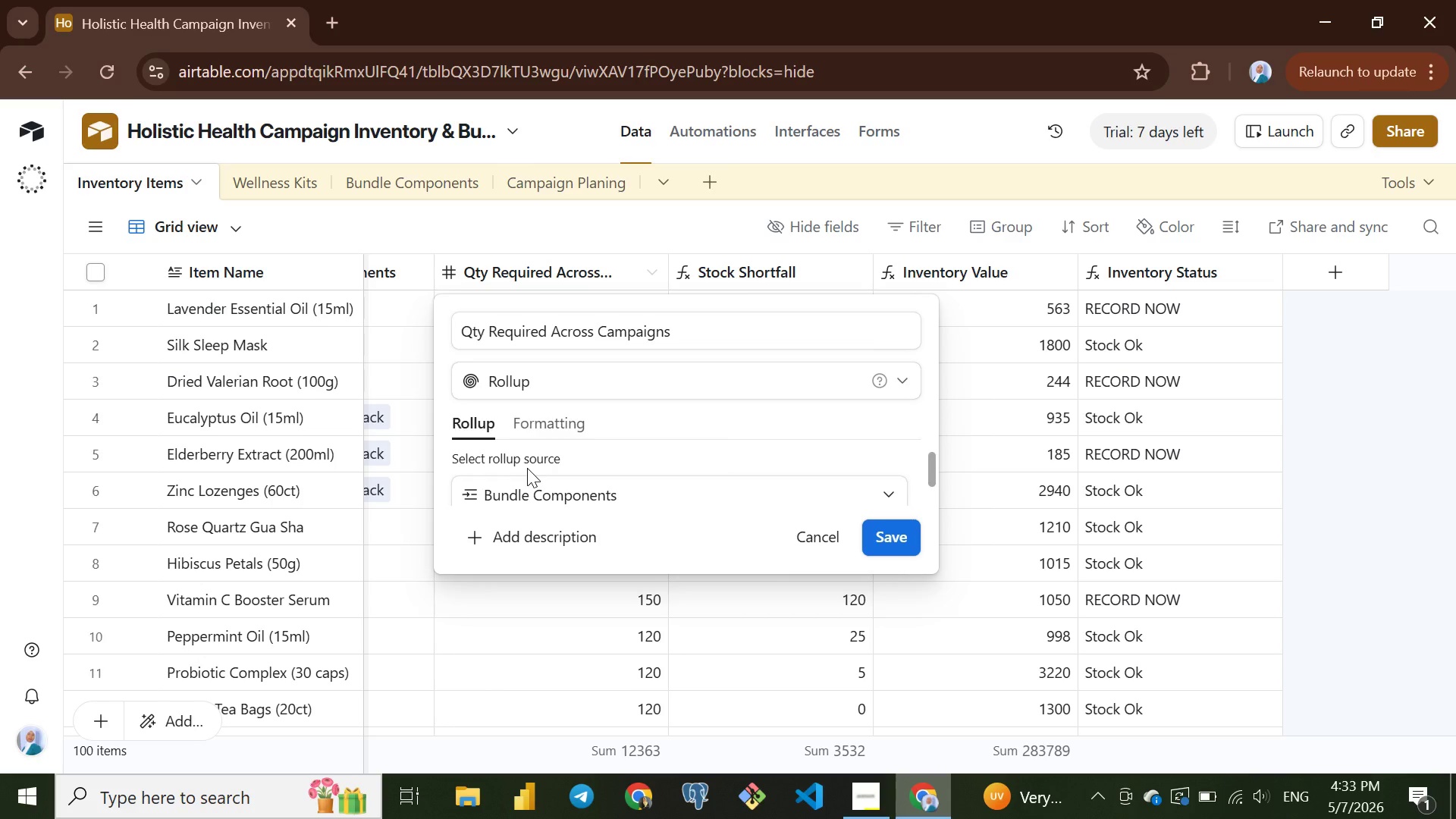 
wait(7.76)
 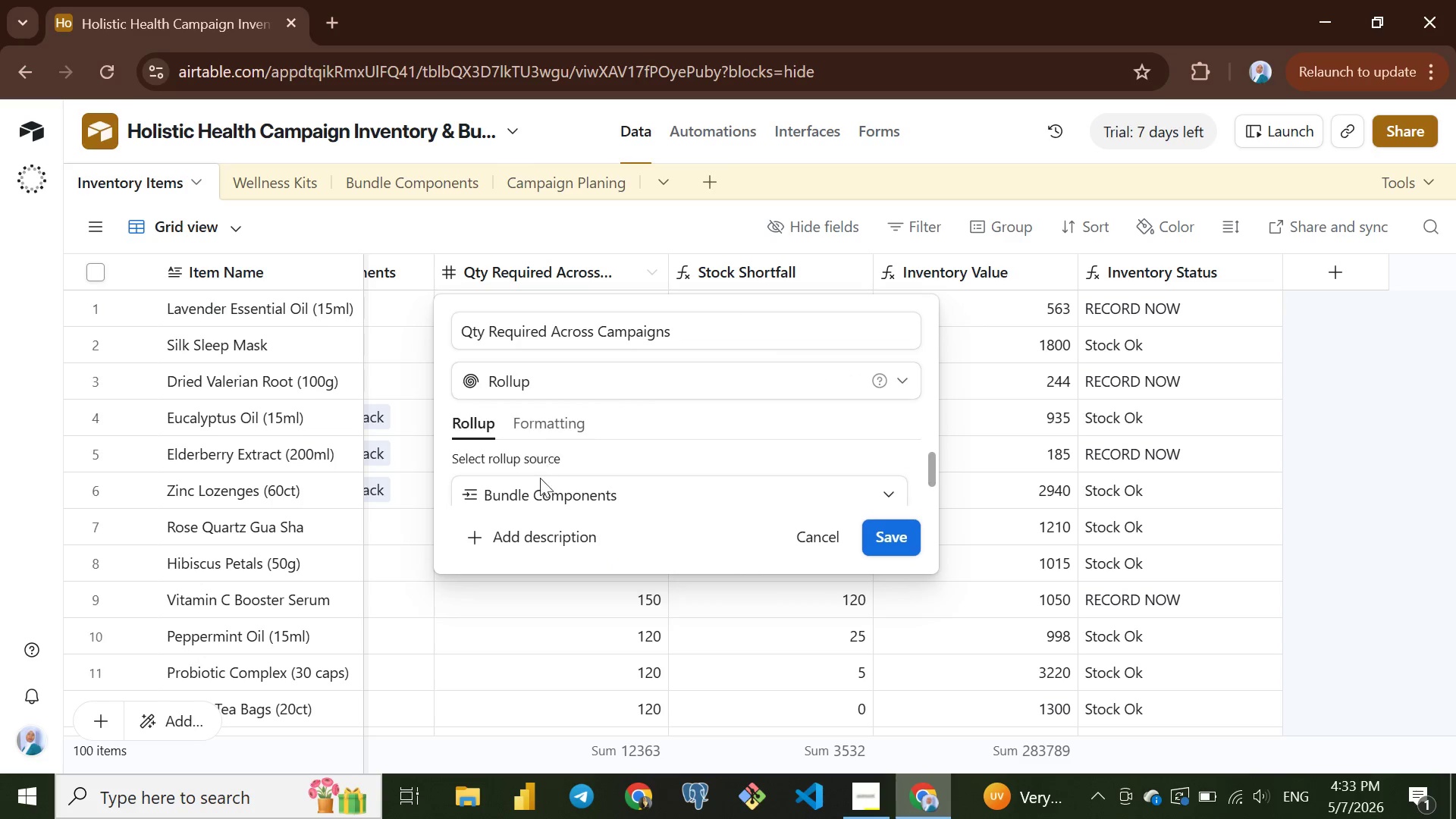 
left_click([545, 496])
 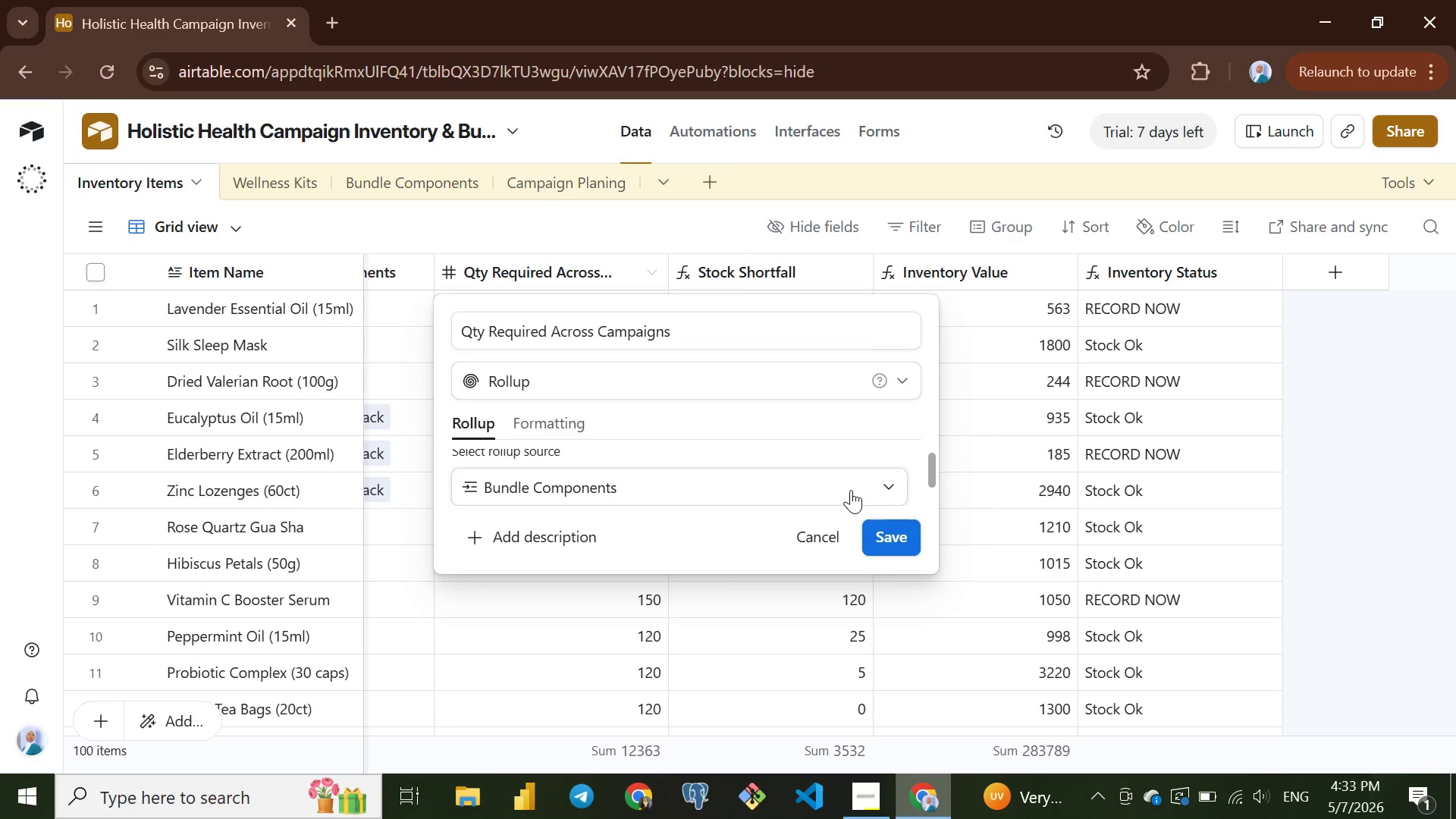 
left_click([897, 533])
 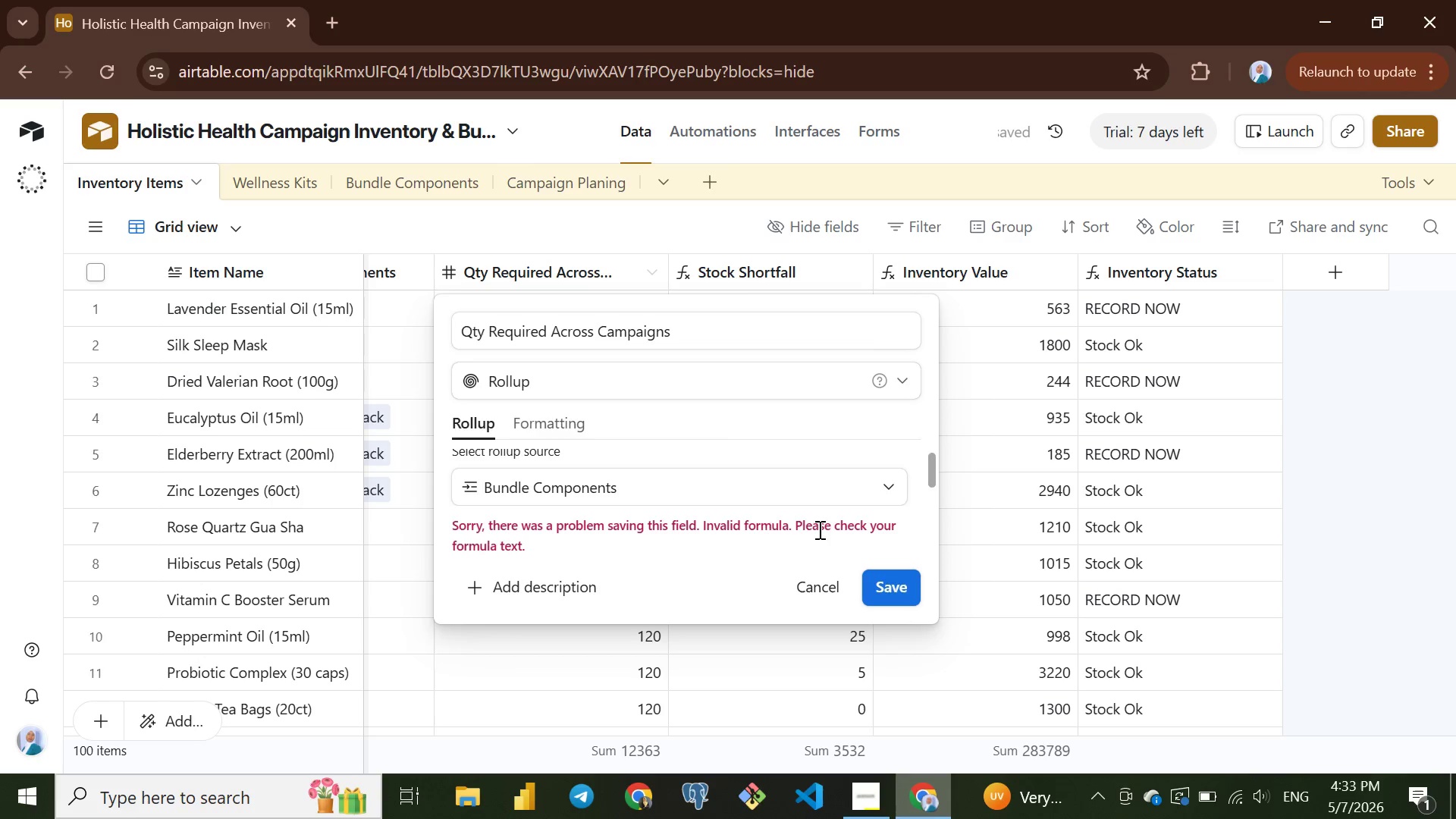 
wait(5.61)
 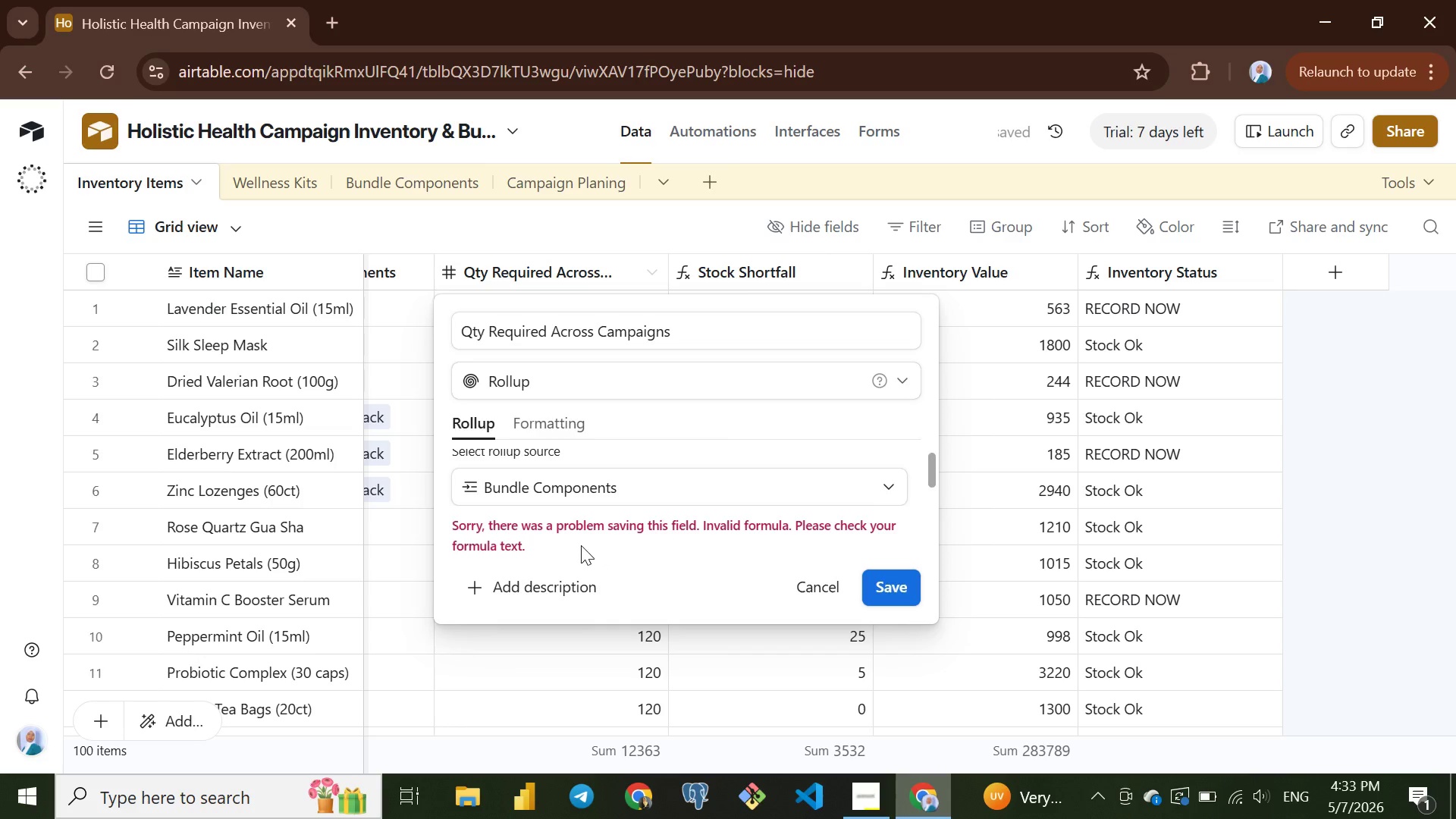 
left_click([482, 555])
 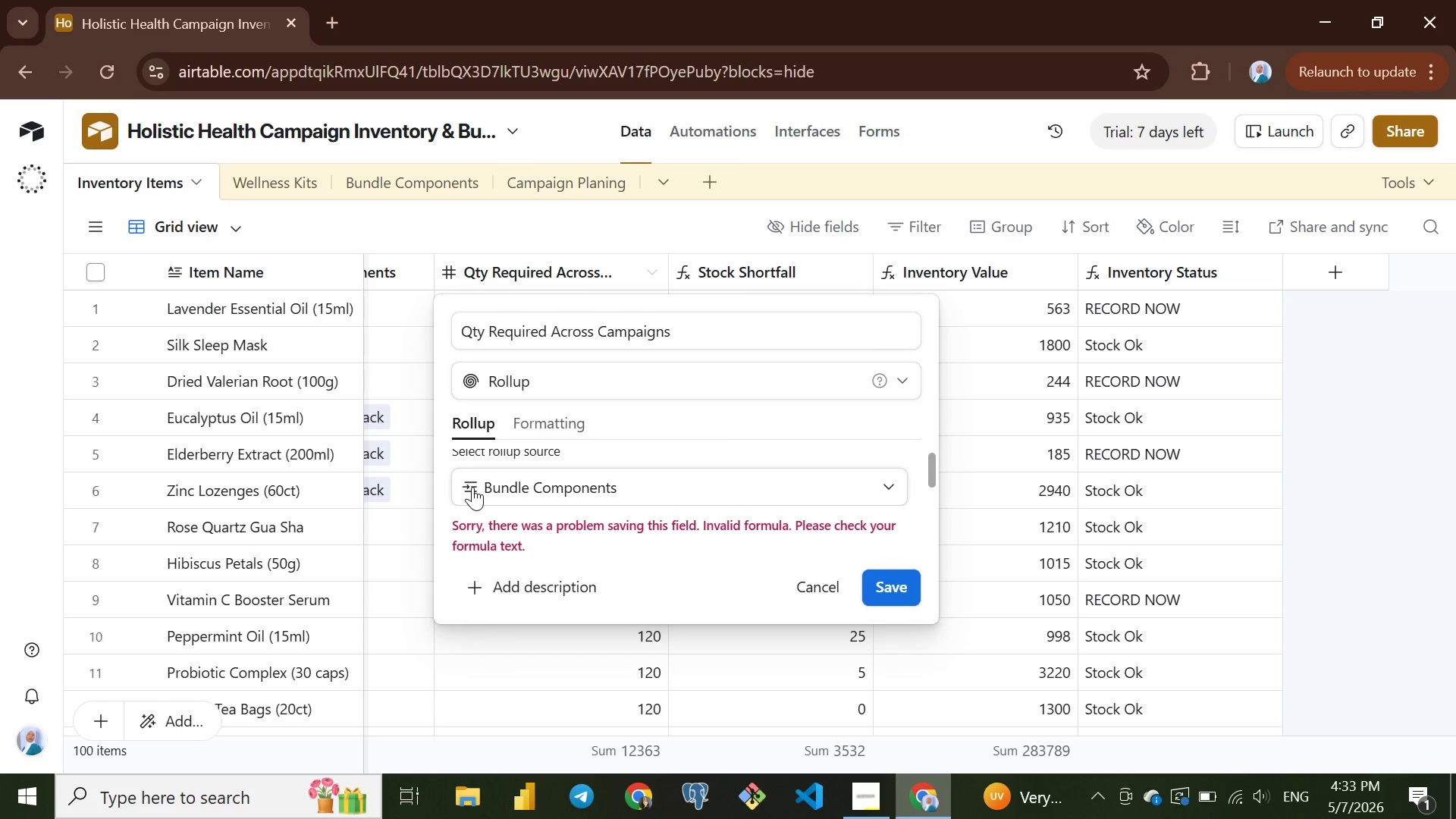 
left_click([472, 487])
 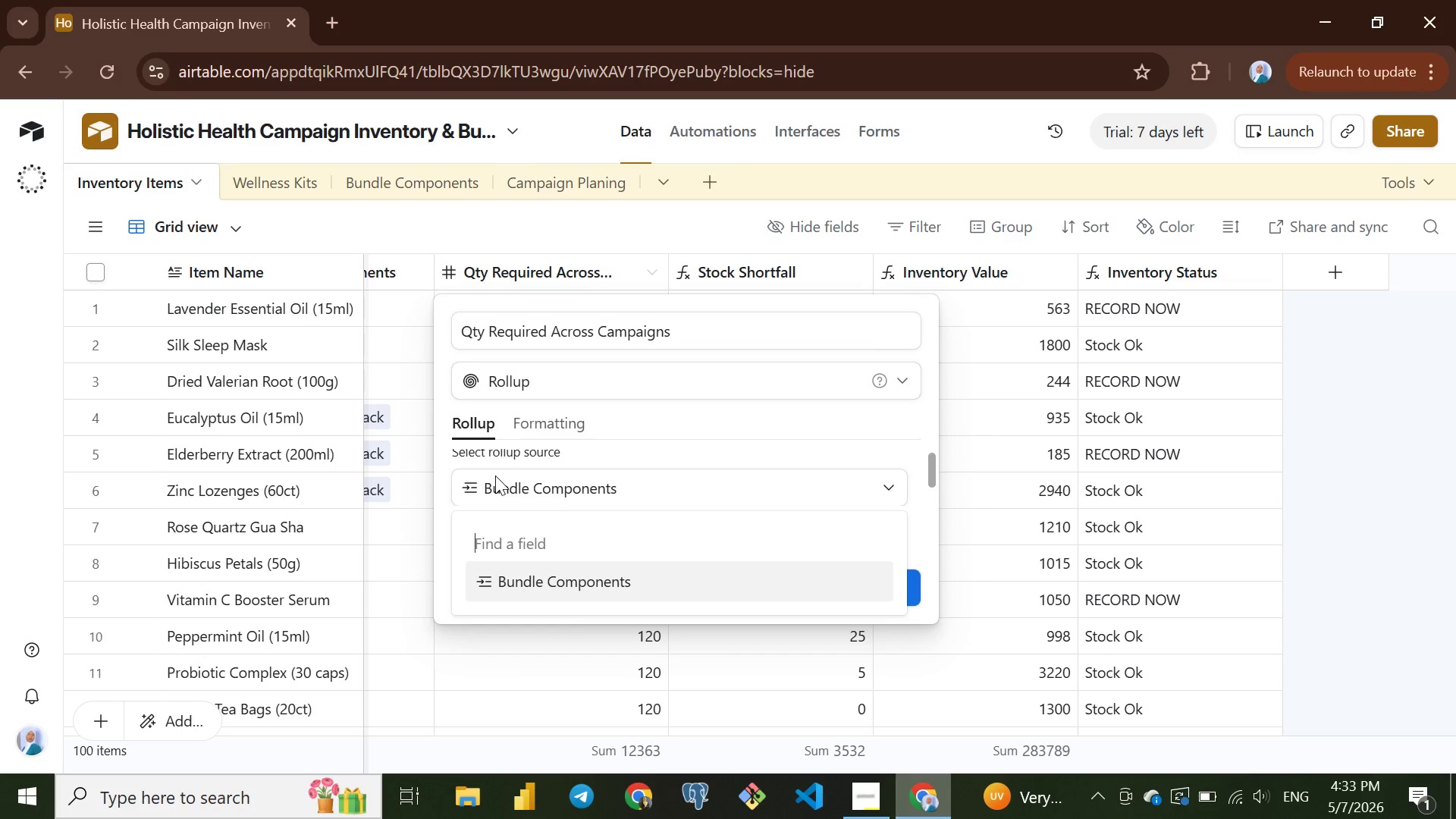 
scroll: coordinate [494, 471], scroll_direction: up, amount: 6.0
 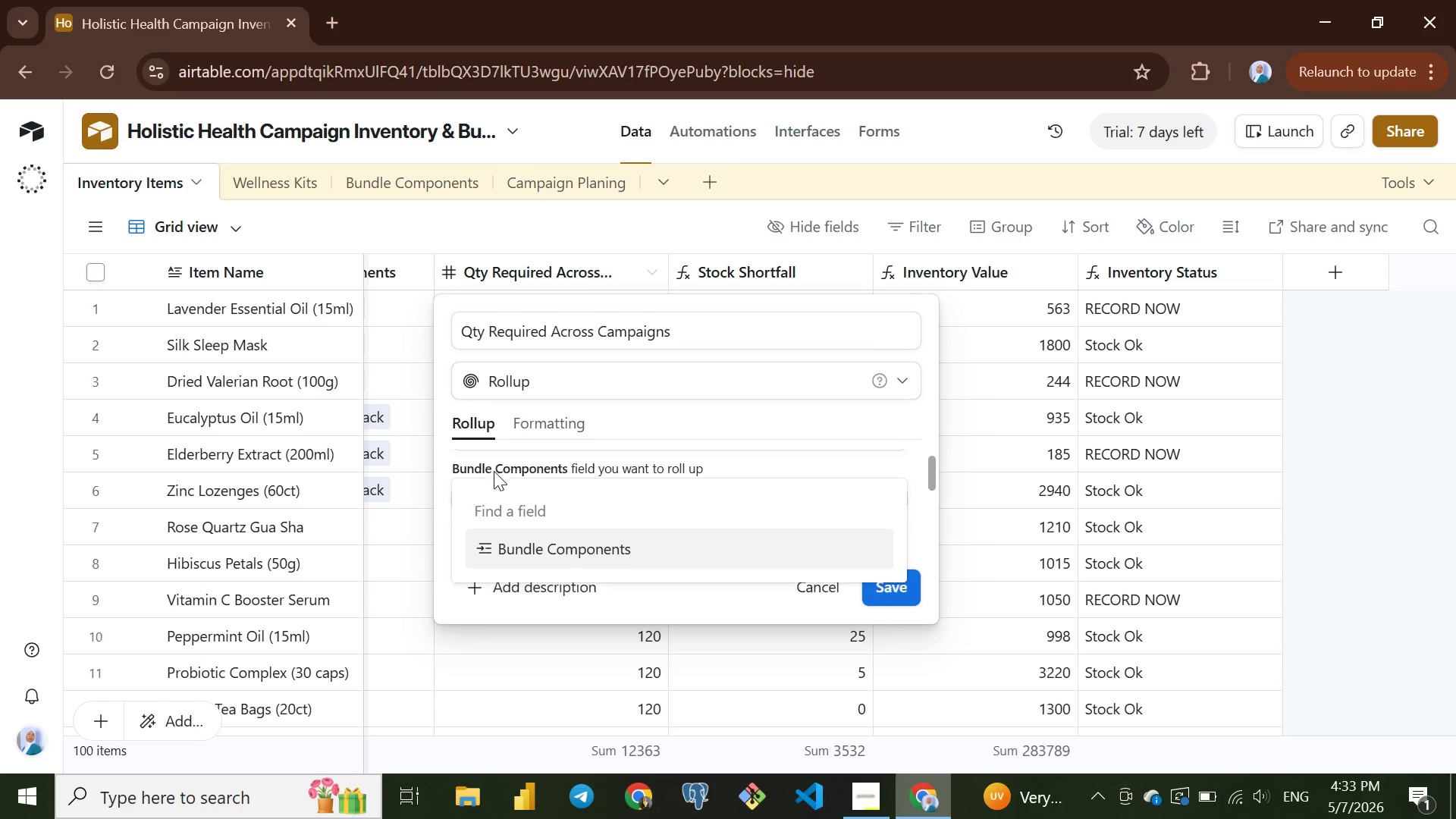 
scroll: coordinate [494, 471], scroll_direction: down, amount: 7.0
 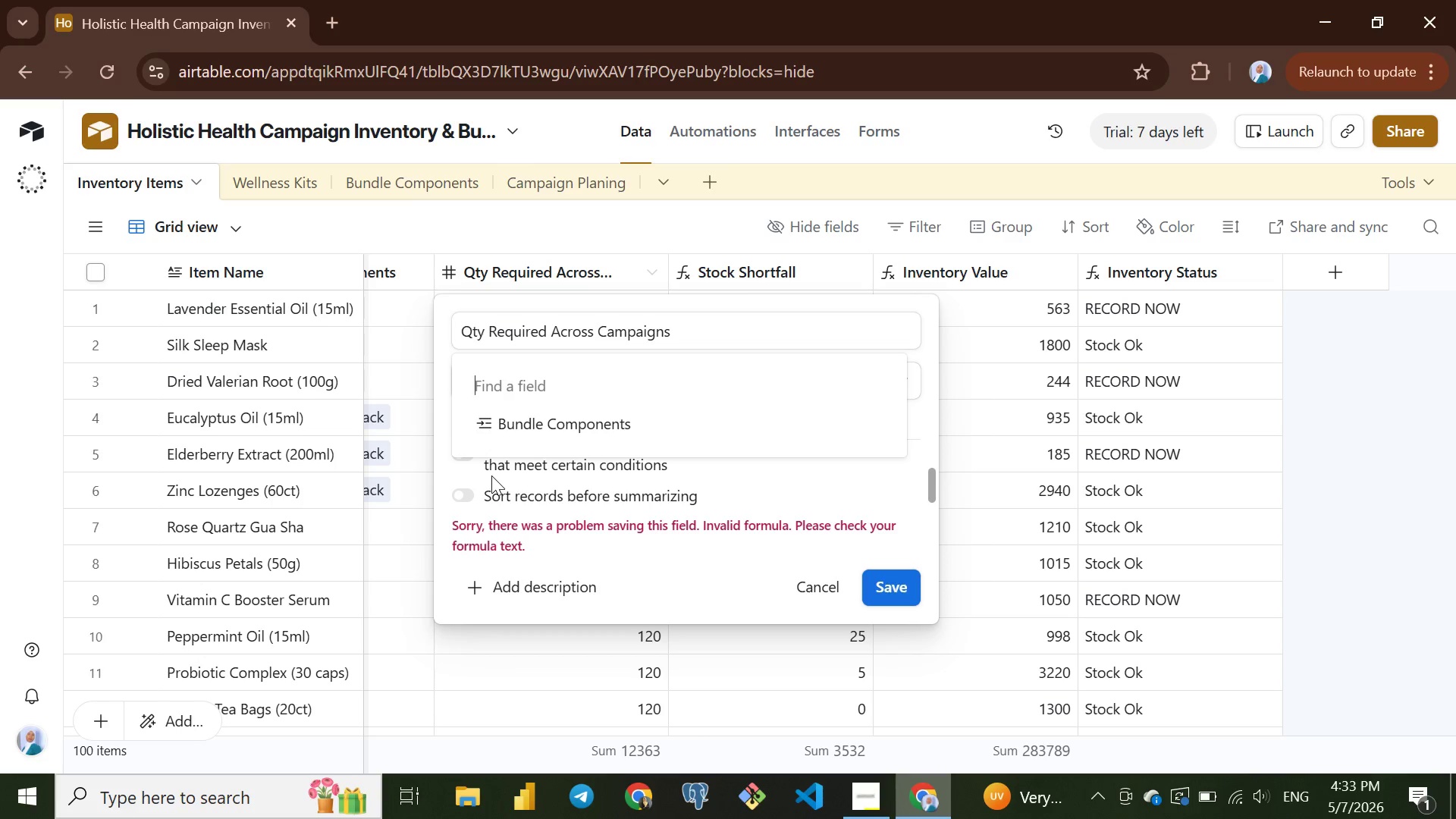 
scroll: coordinate [491, 475], scroll_direction: none, amount: 0.0
 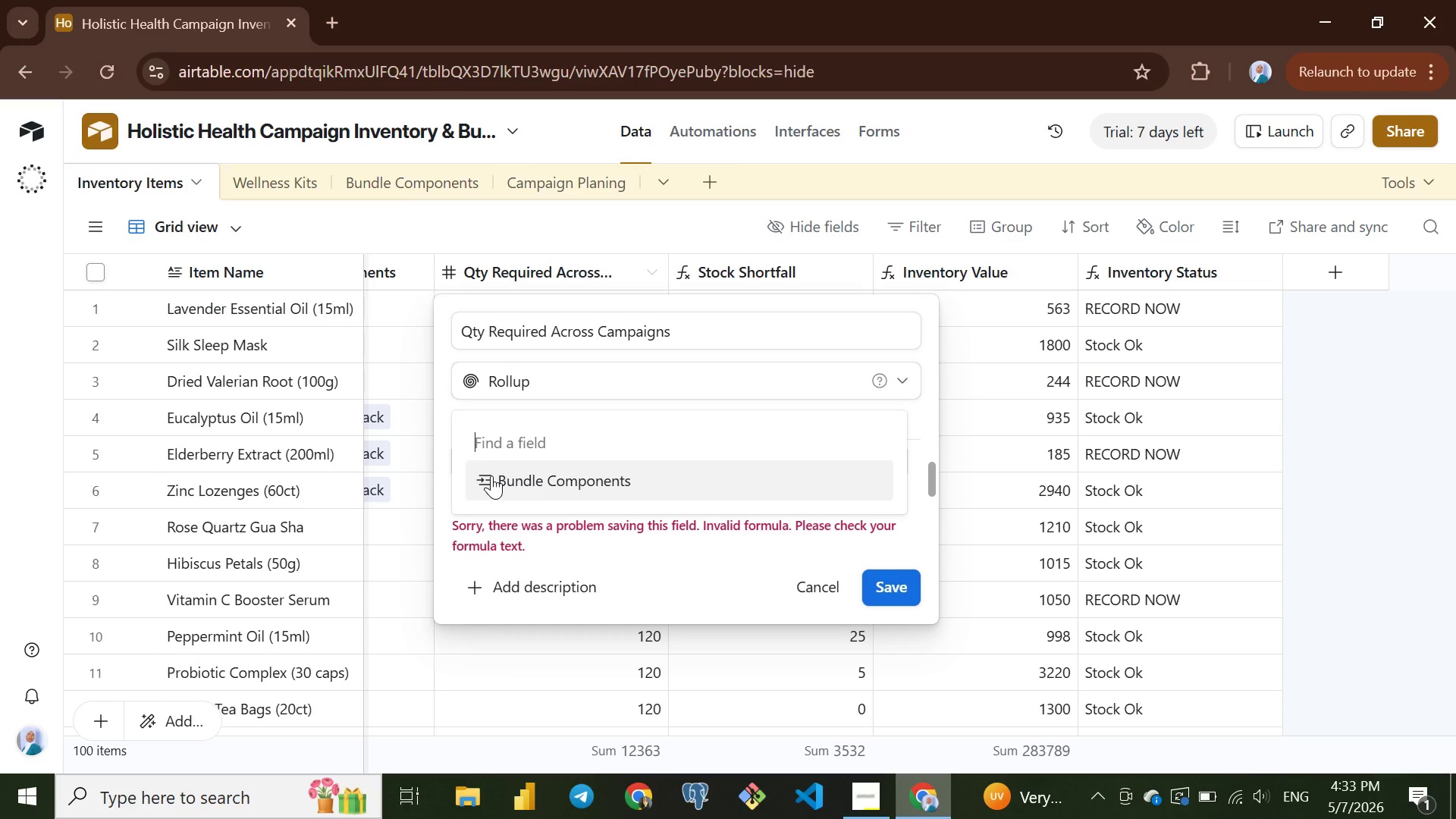 
scroll: coordinate [568, 479], scroll_direction: down, amount: 4.0
 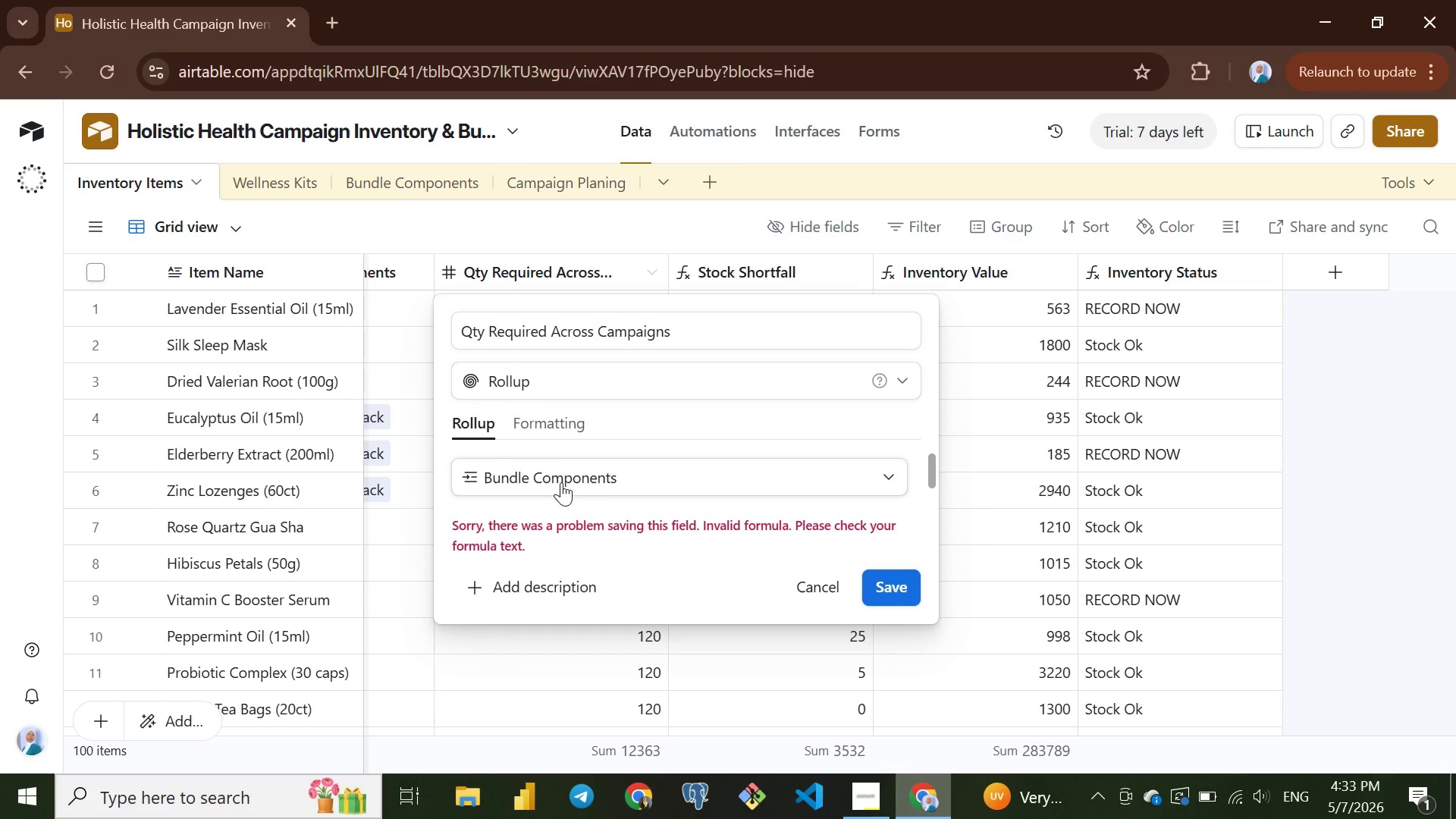 
left_click([561, 482])
 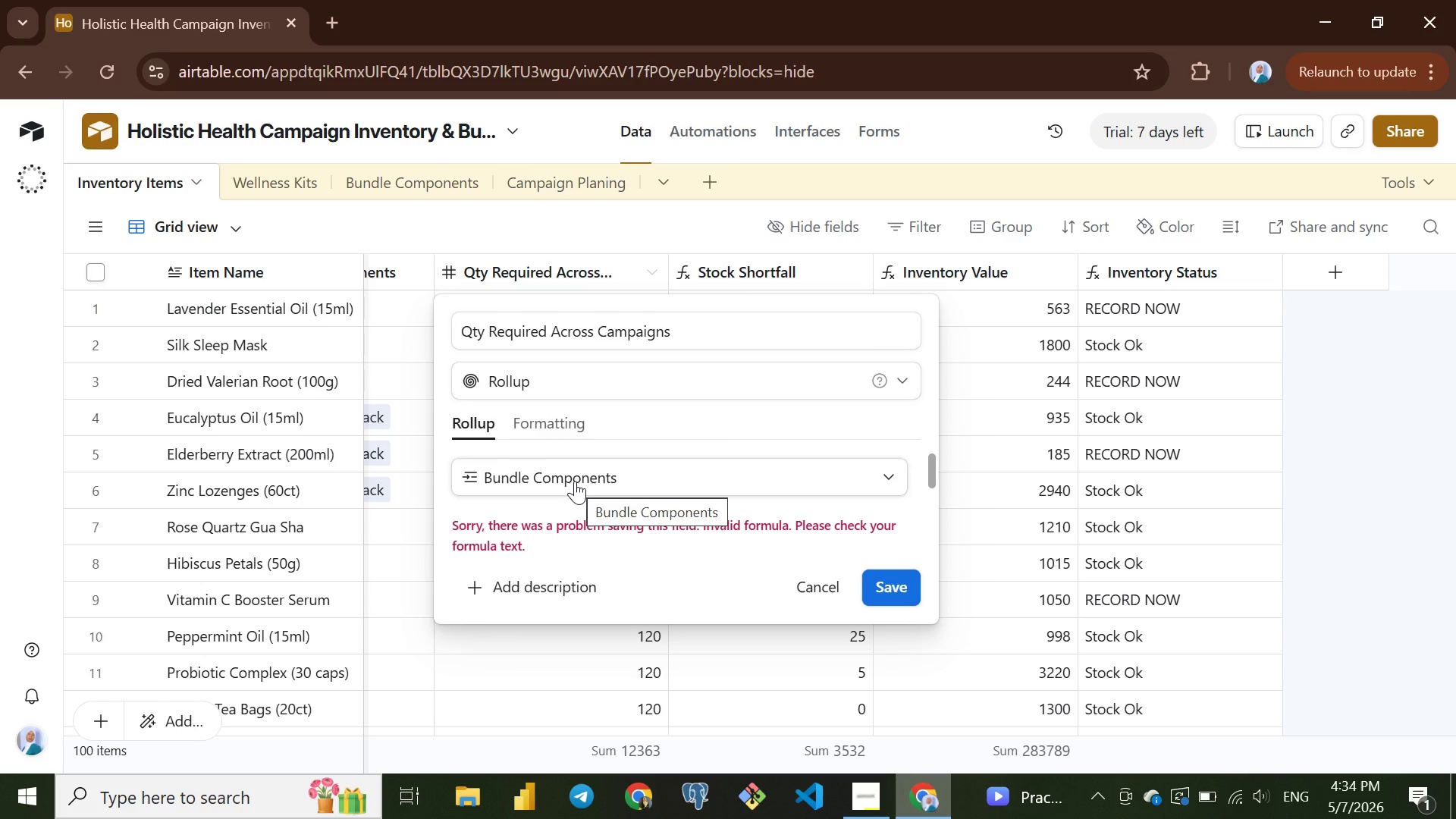 
wait(39.78)
 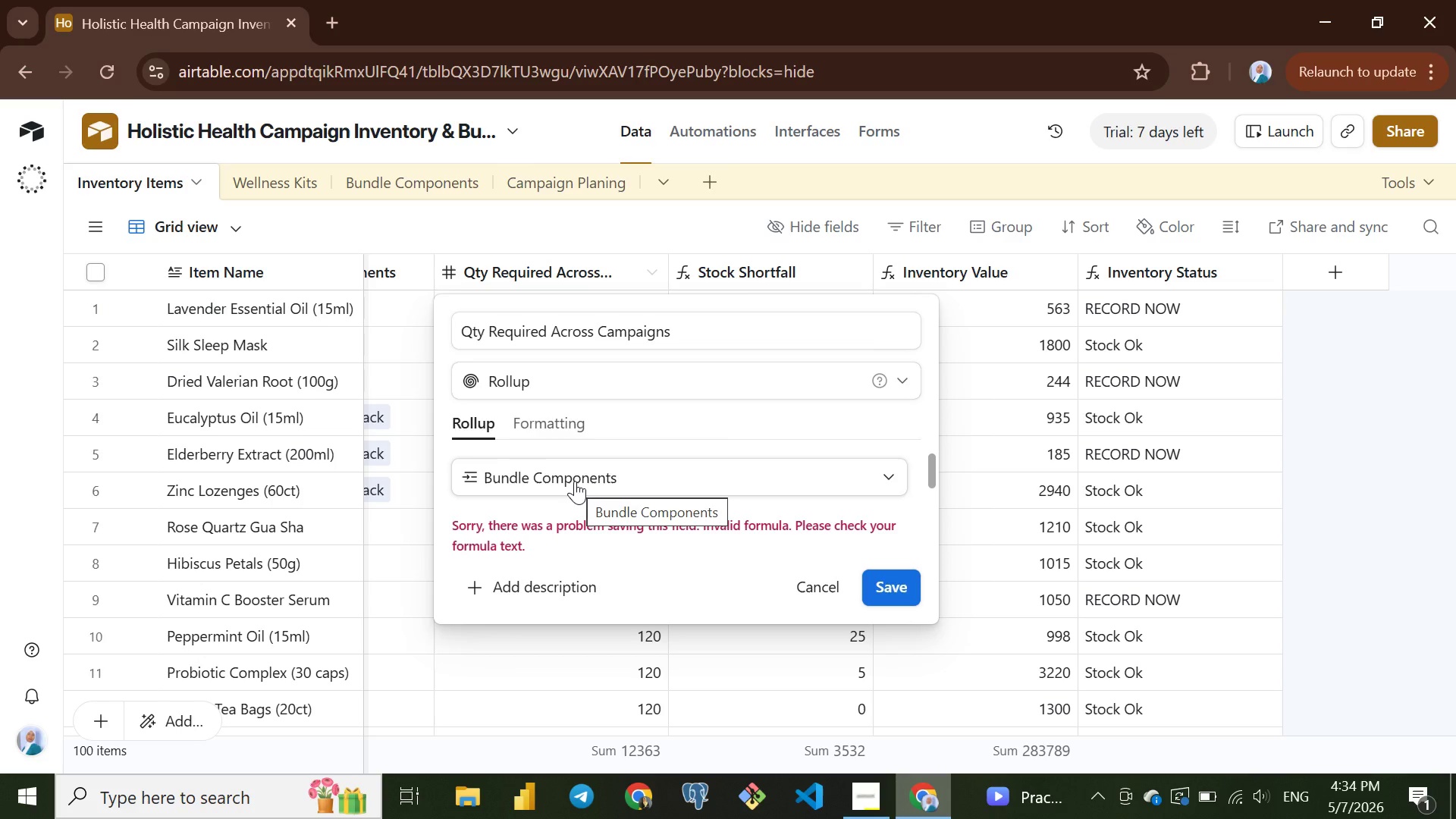 
left_click([811, 588])
 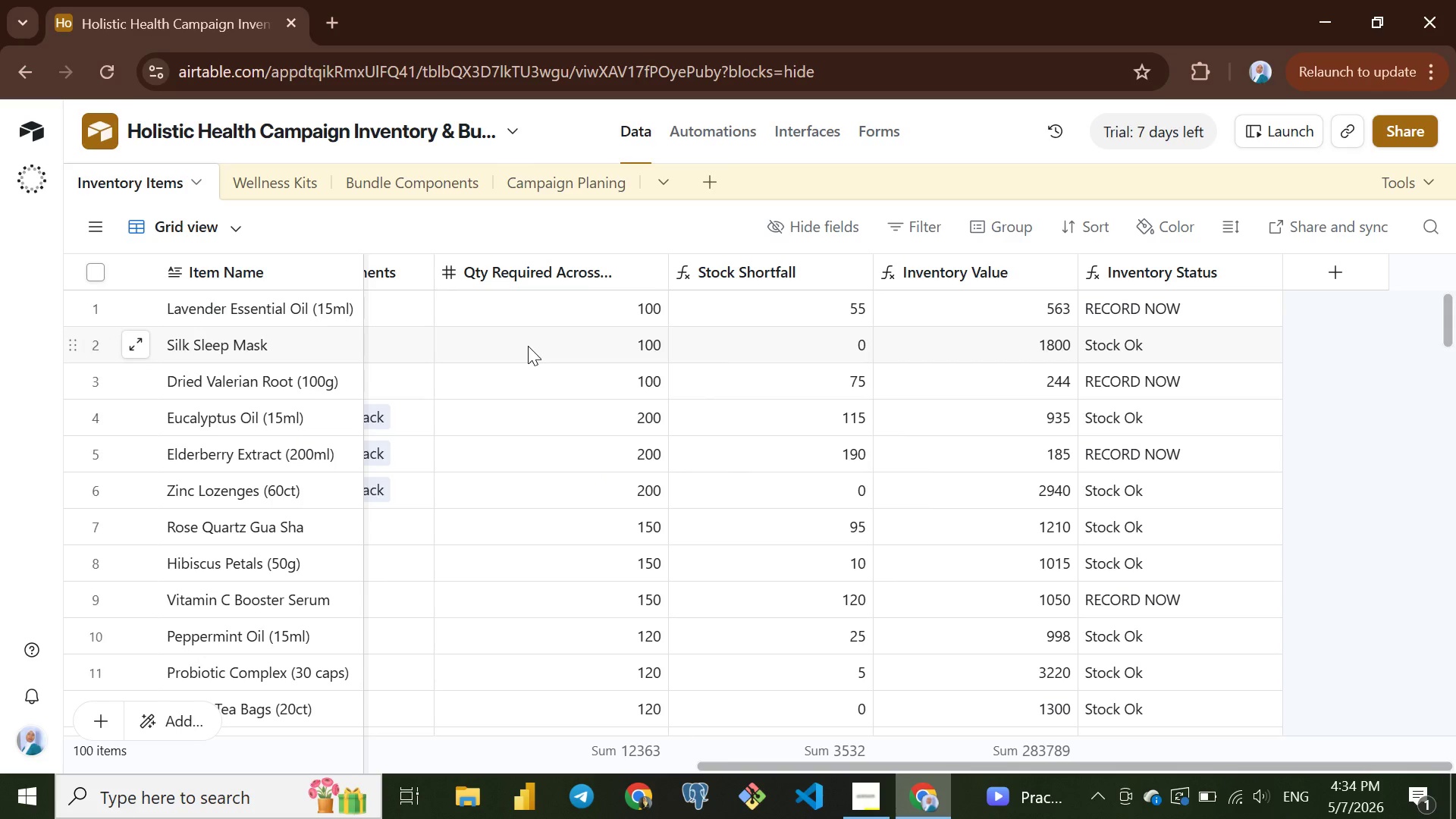 
scroll: coordinate [528, 346], scroll_direction: up, amount: 2.0
 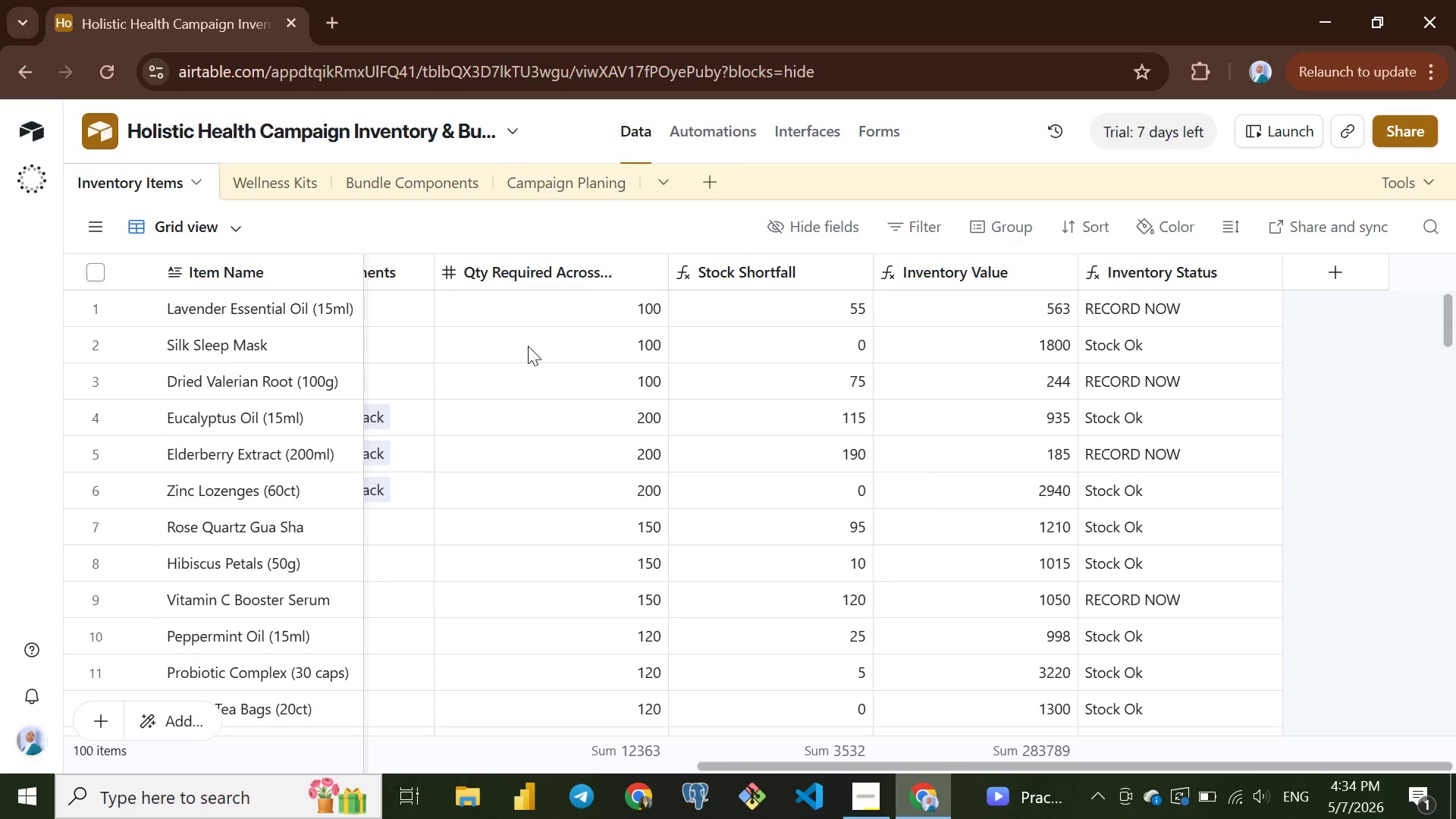 
wait(10.84)
 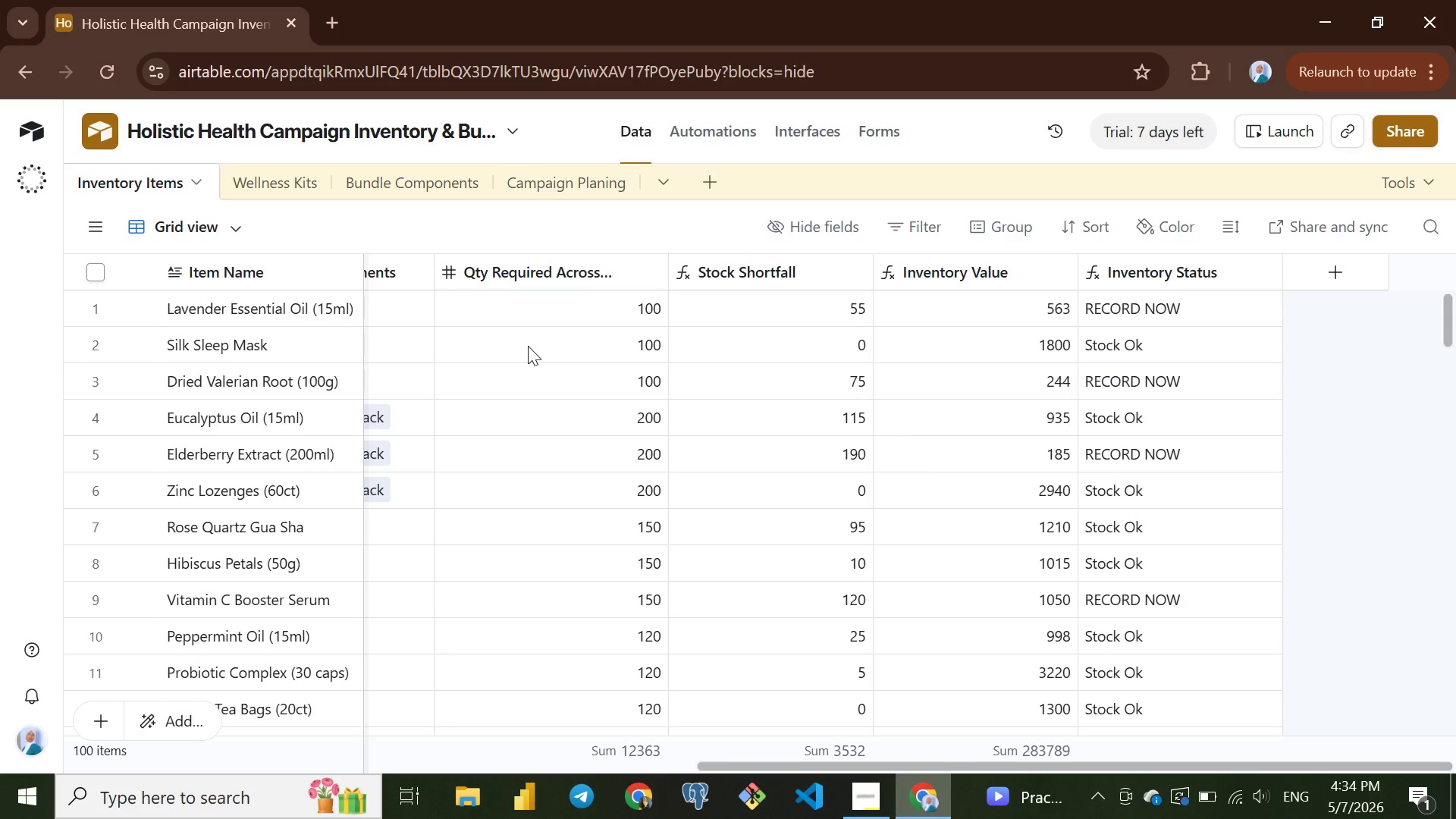 
left_click([402, 176])
 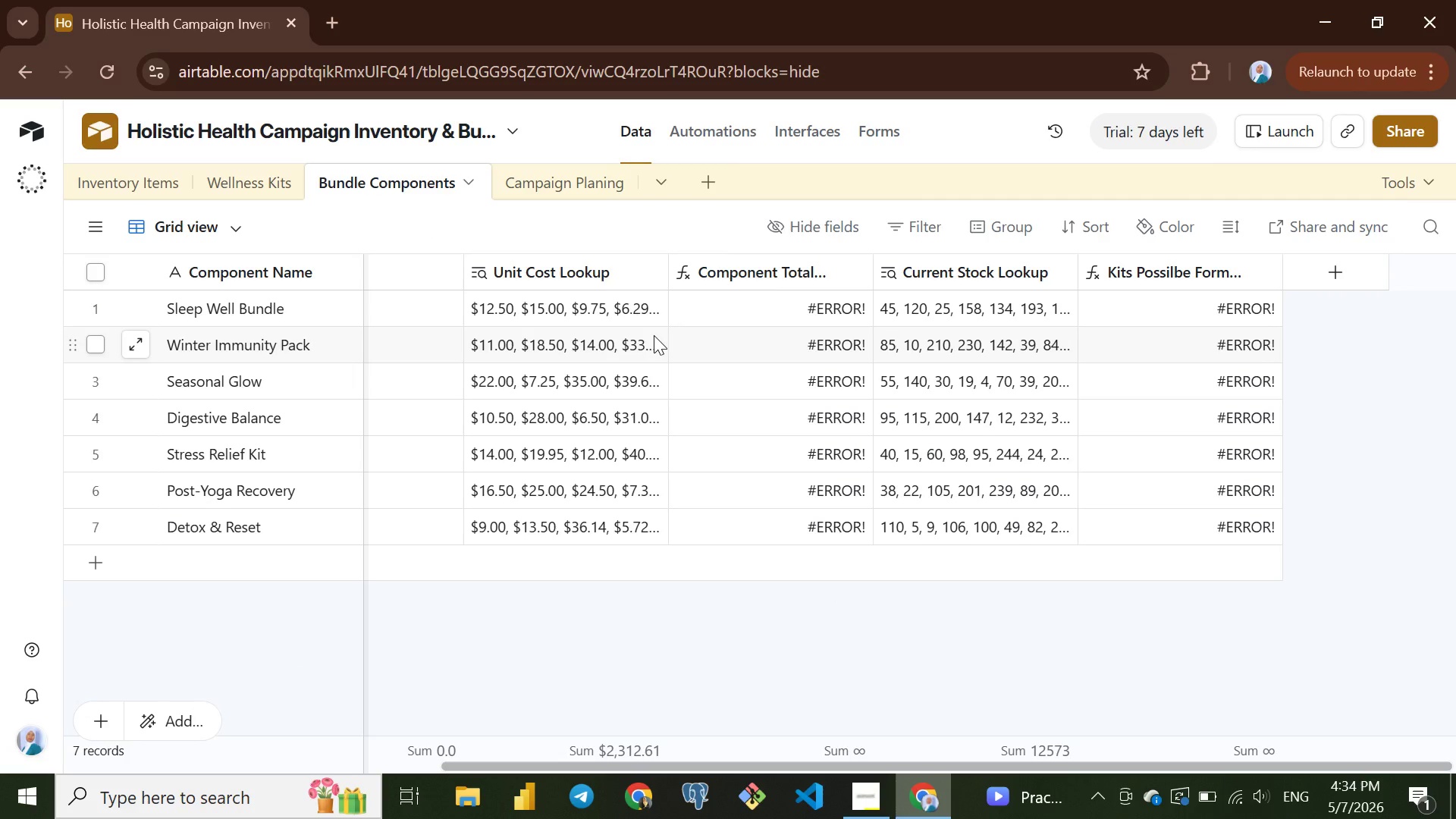 
scroll: coordinate [654, 335], scroll_direction: up, amount: 2.0
 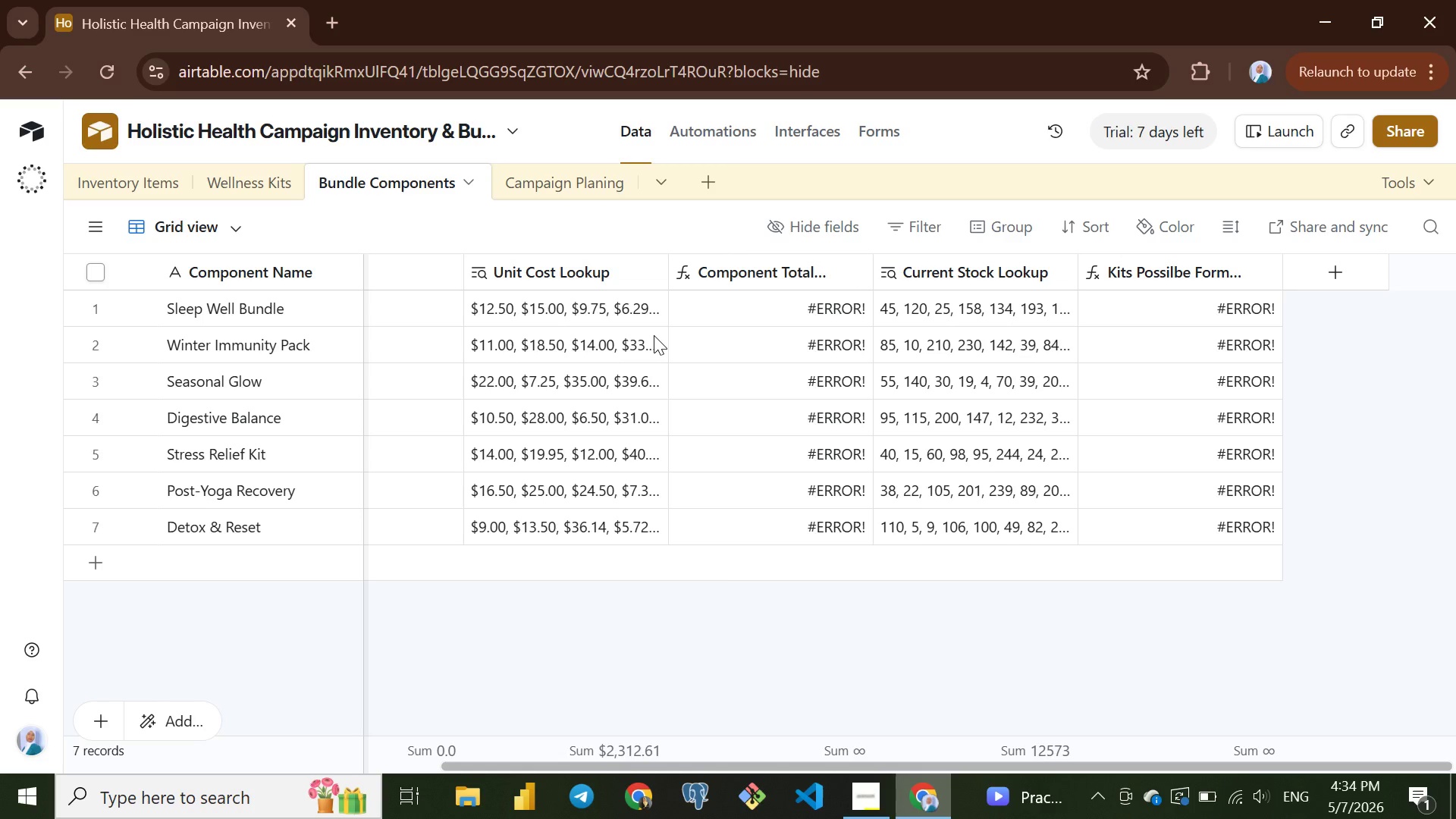 
wait(29.28)
 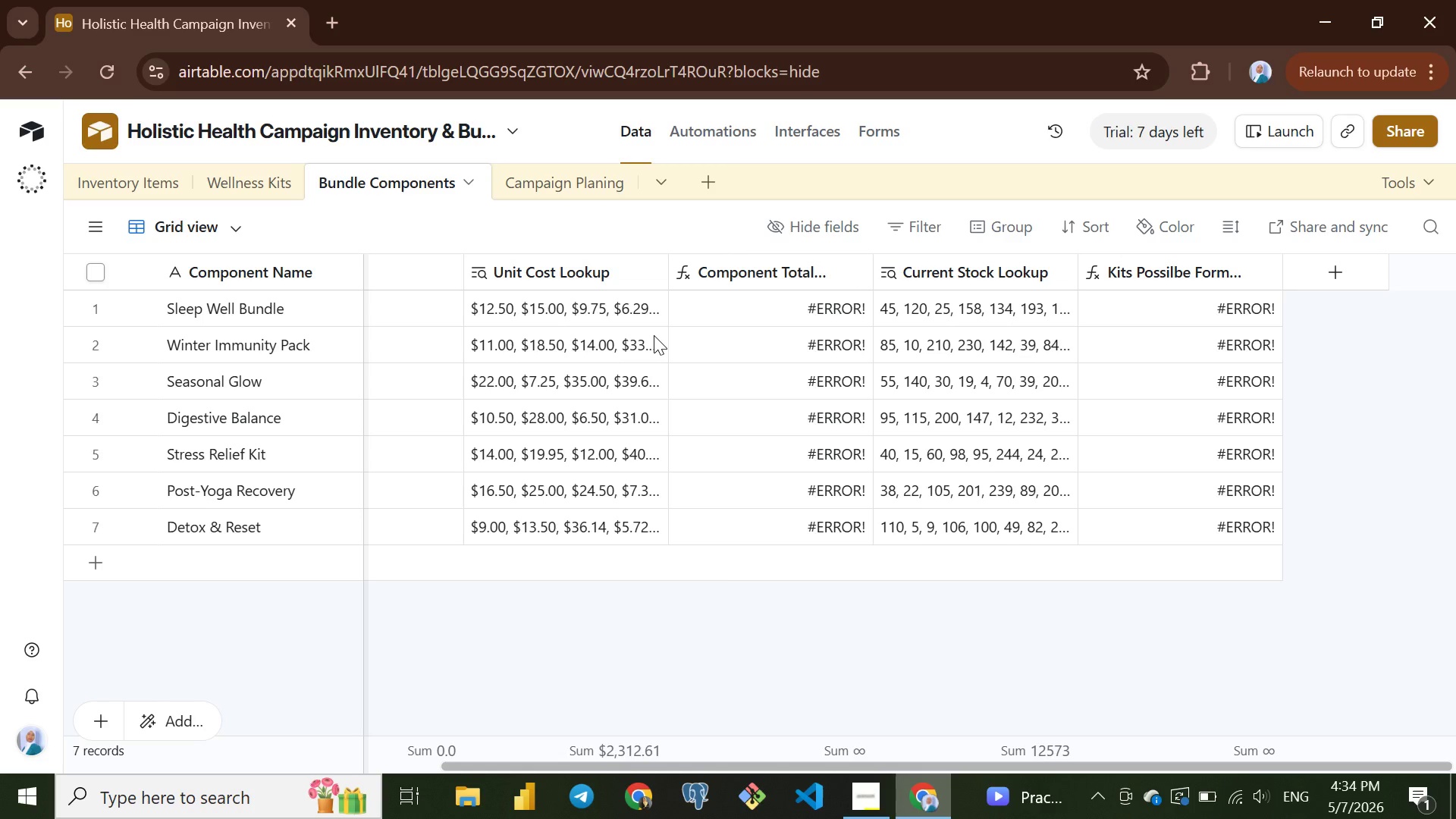 
left_click([852, 799])